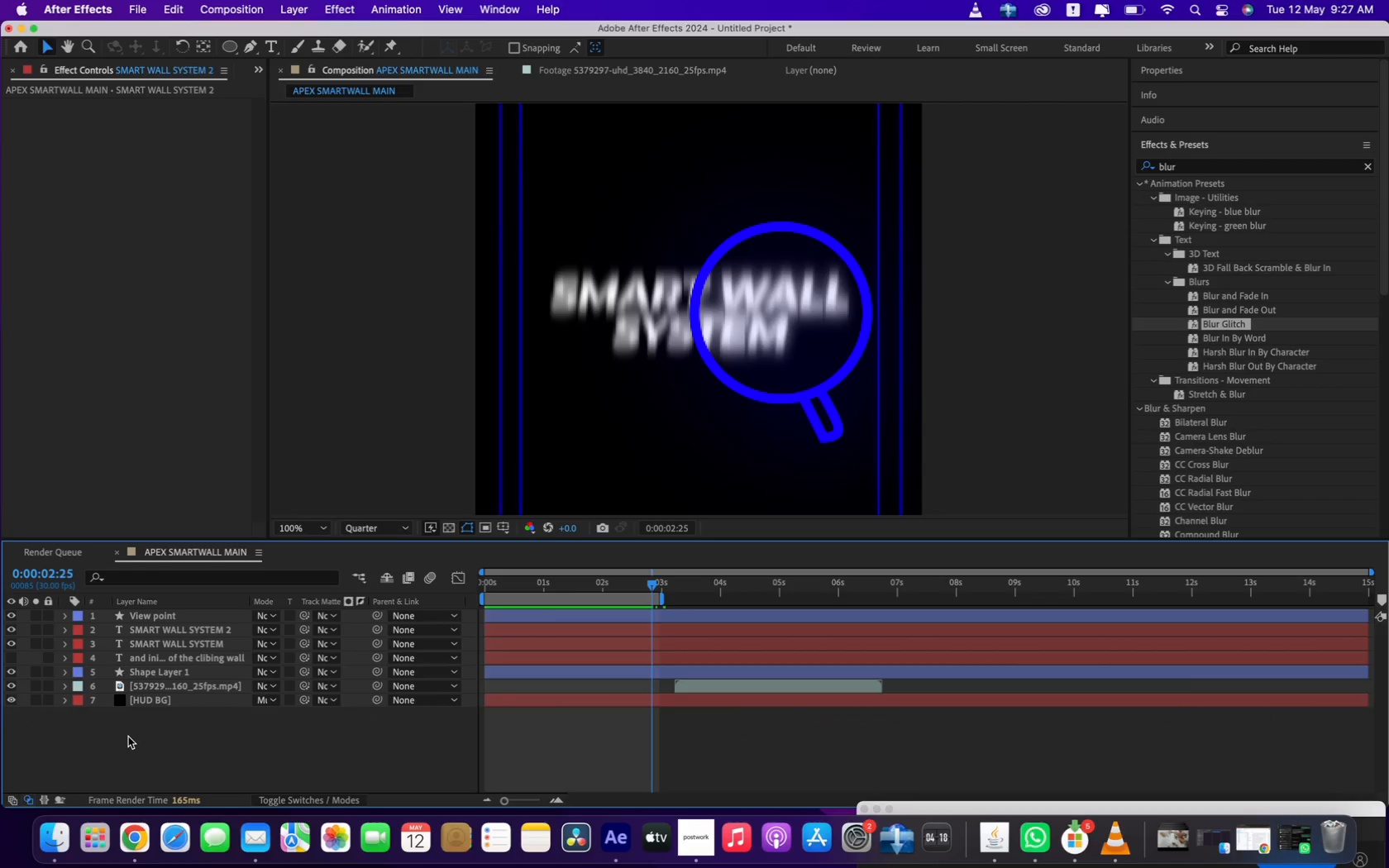 
right_click([128, 737])
 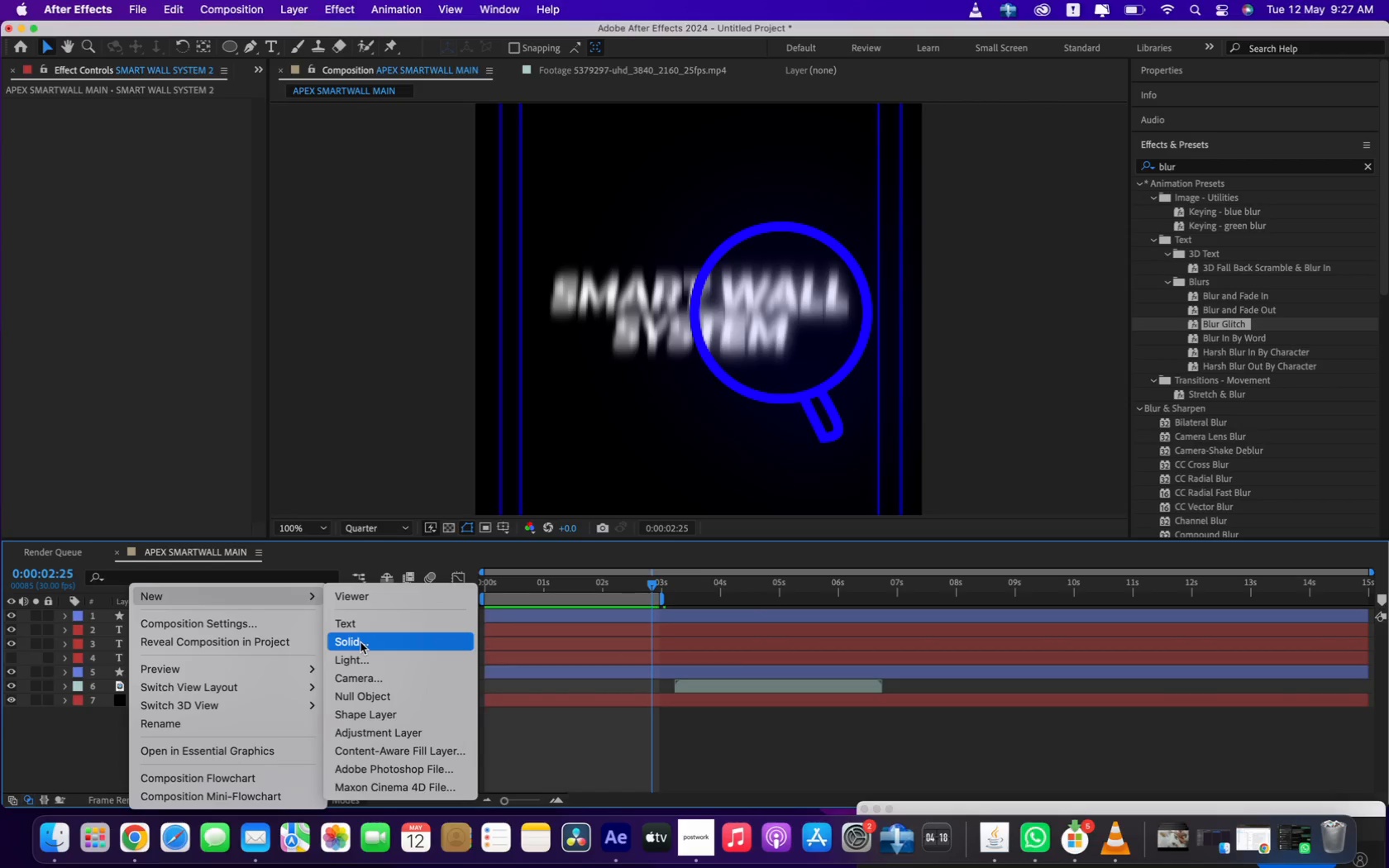 
left_click([358, 693])
 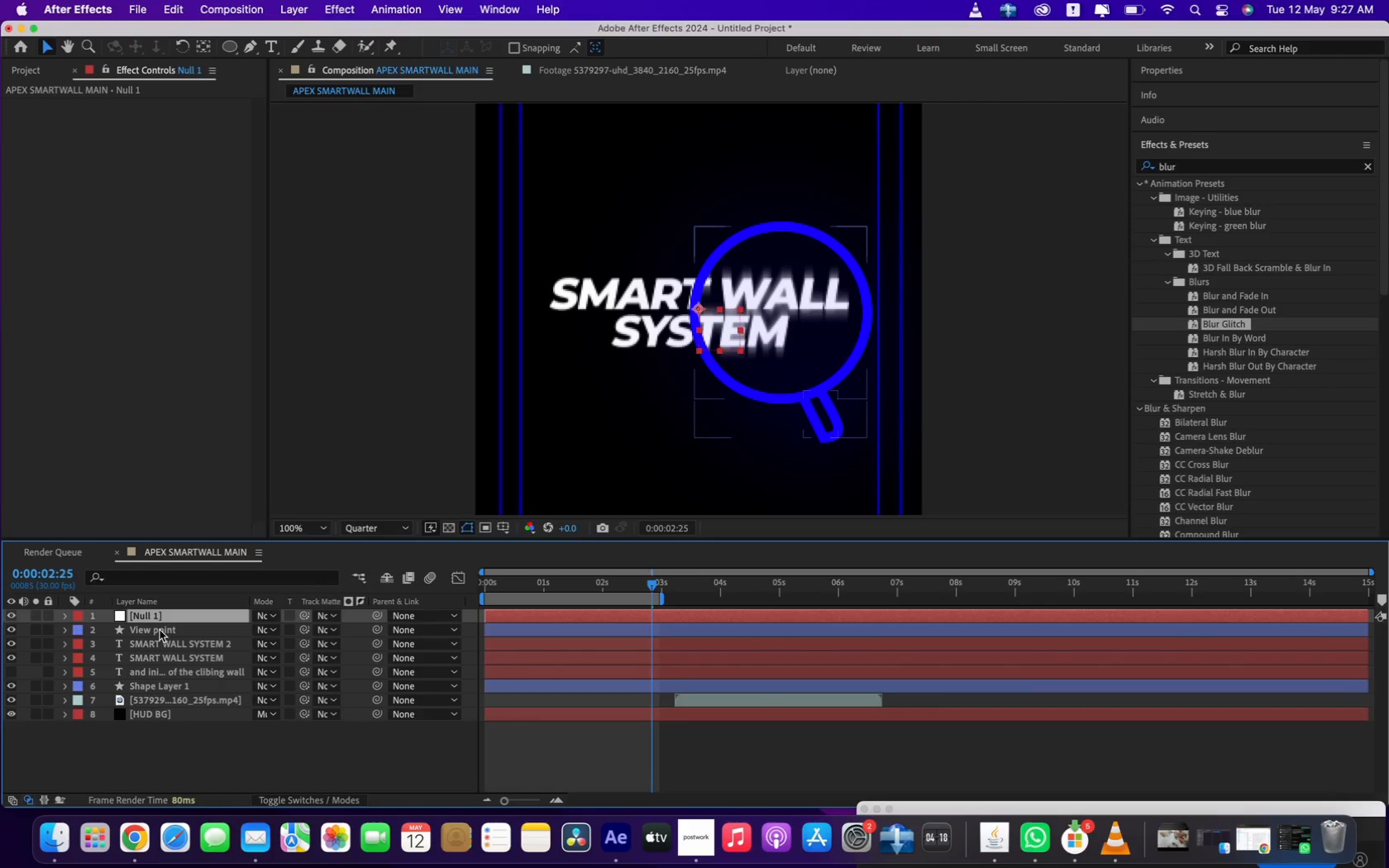 
key(Enter)
 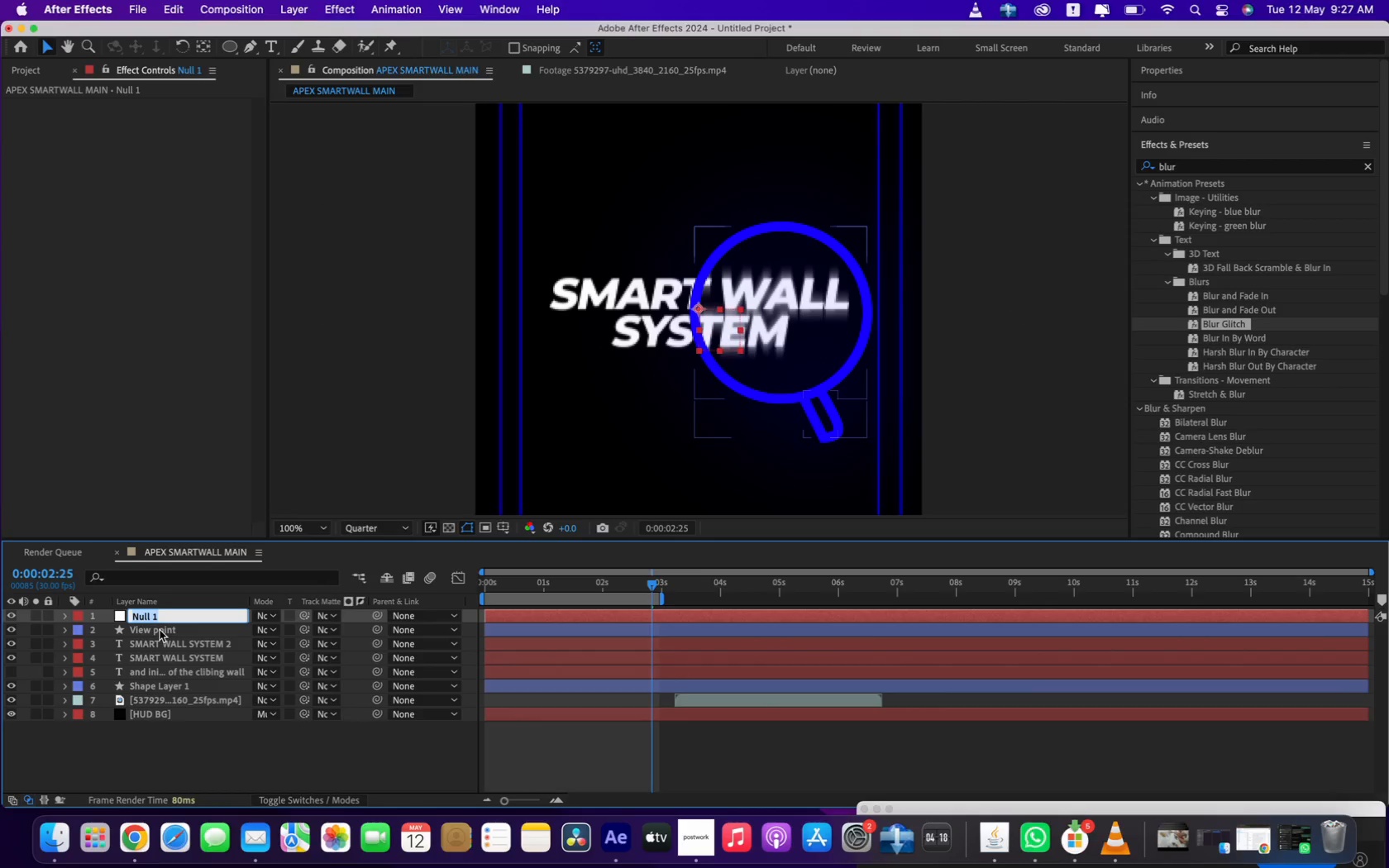 
type(Point )